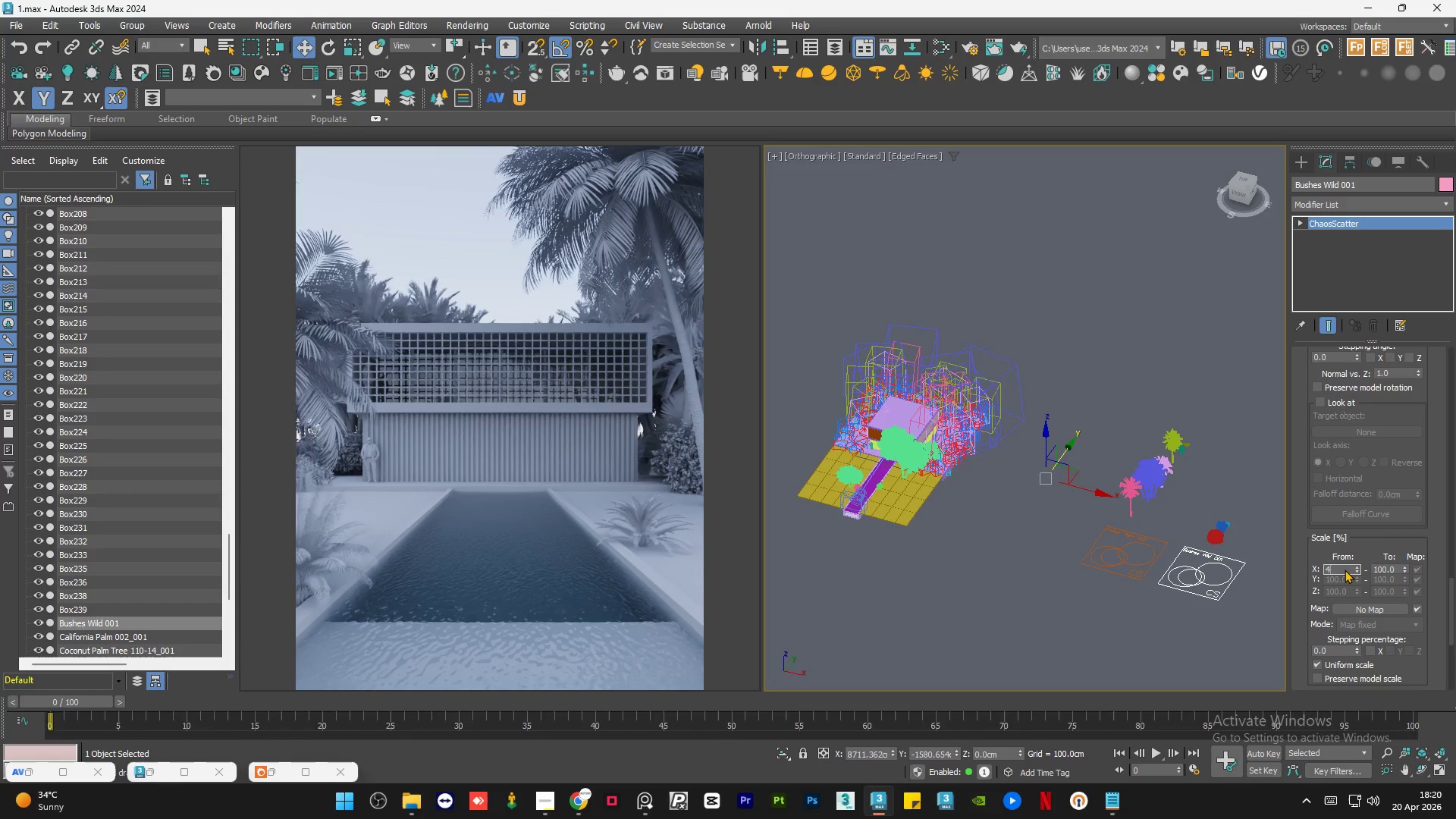 
key(Numpad0)
 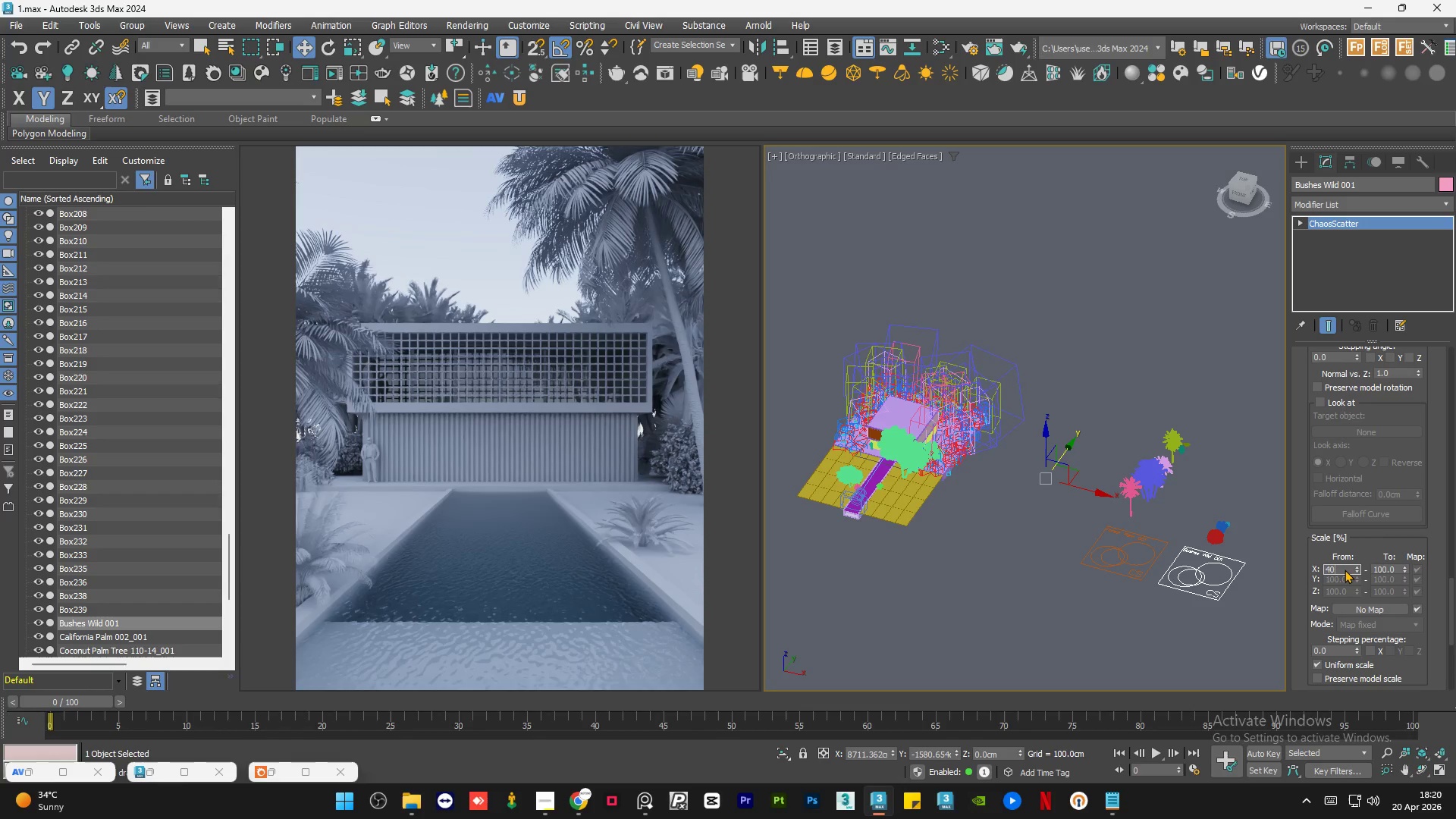 
key(NumpadEnter)
 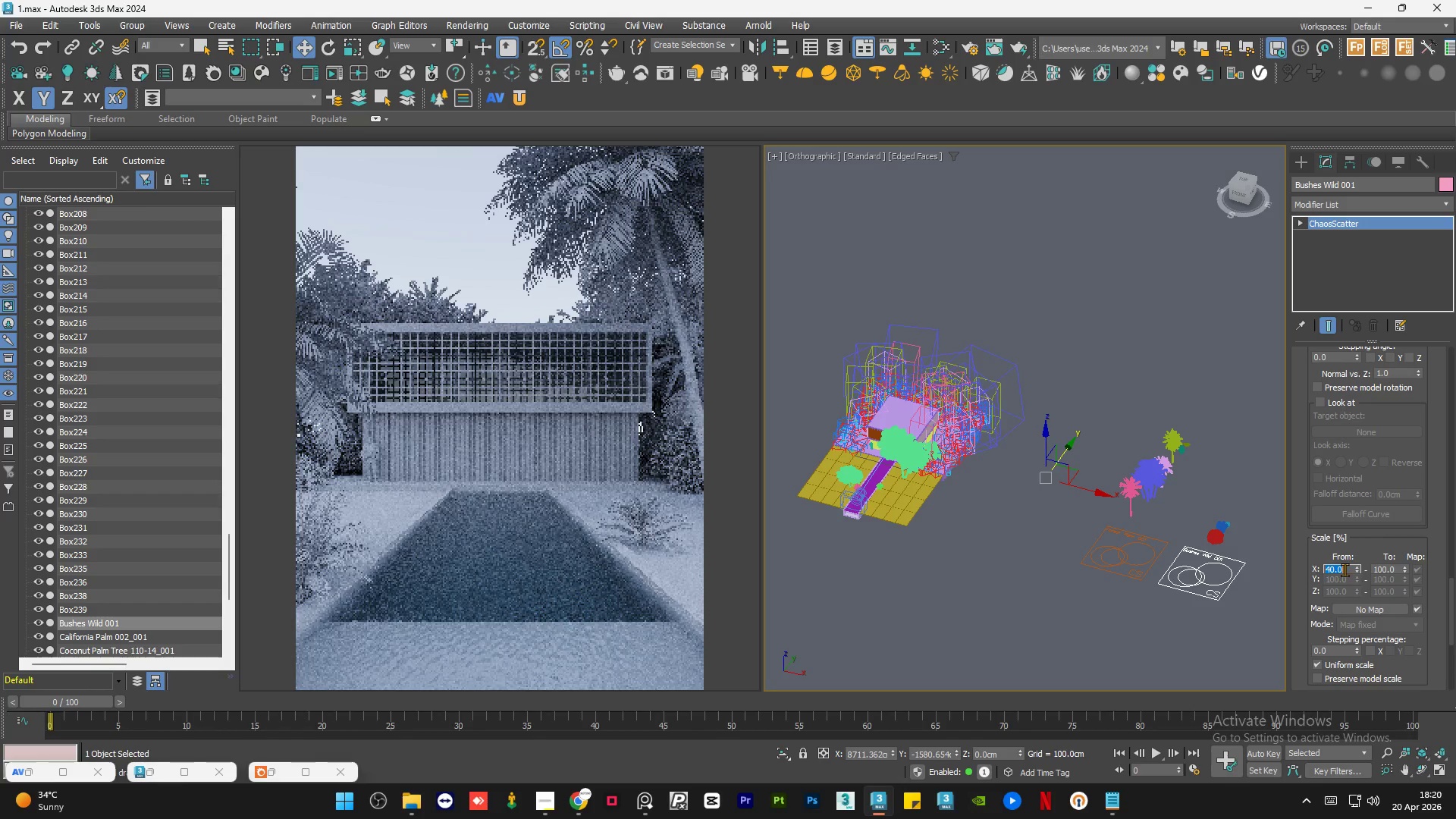 
key(Numpad2)
 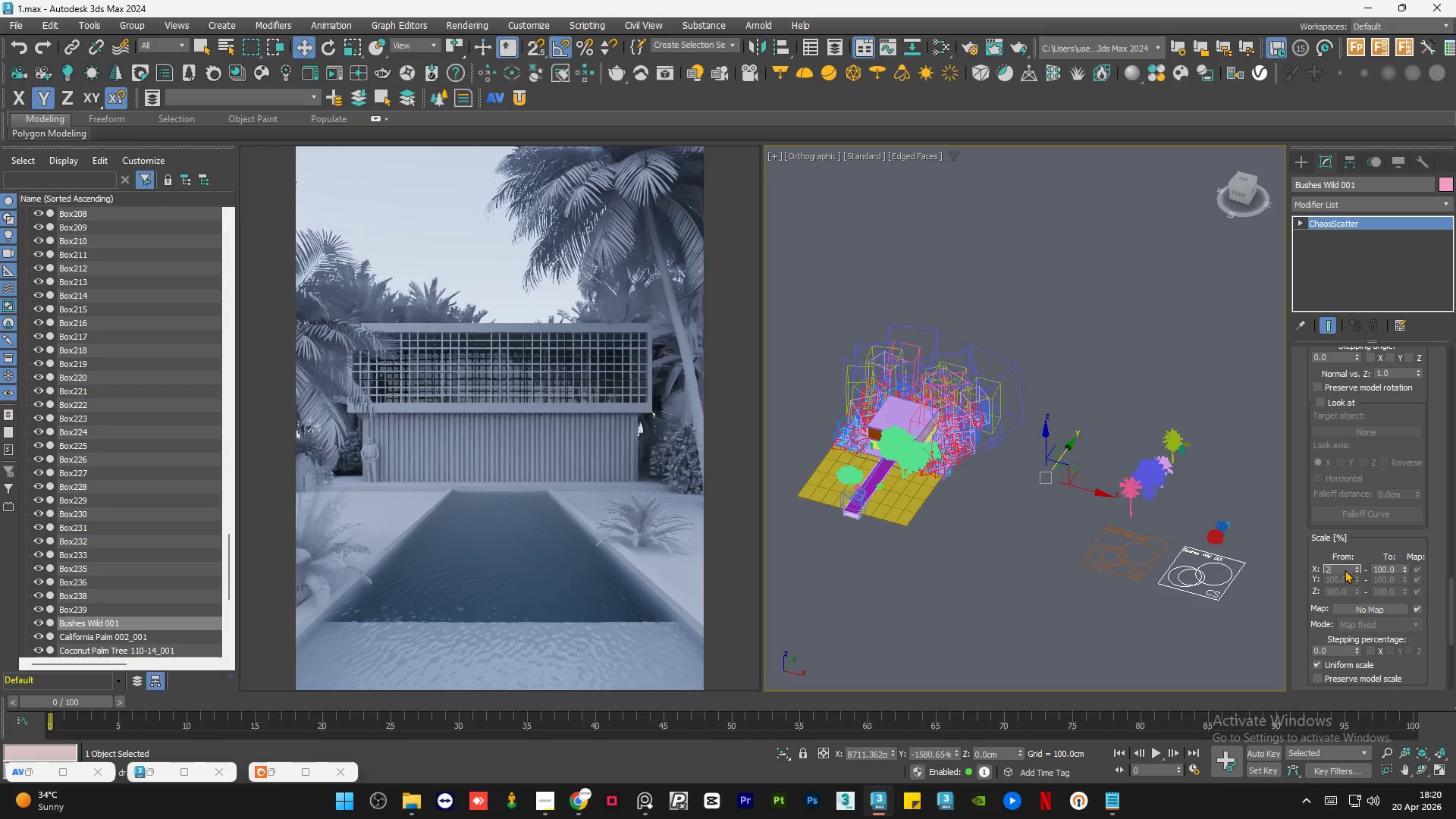 
key(Numpad0)
 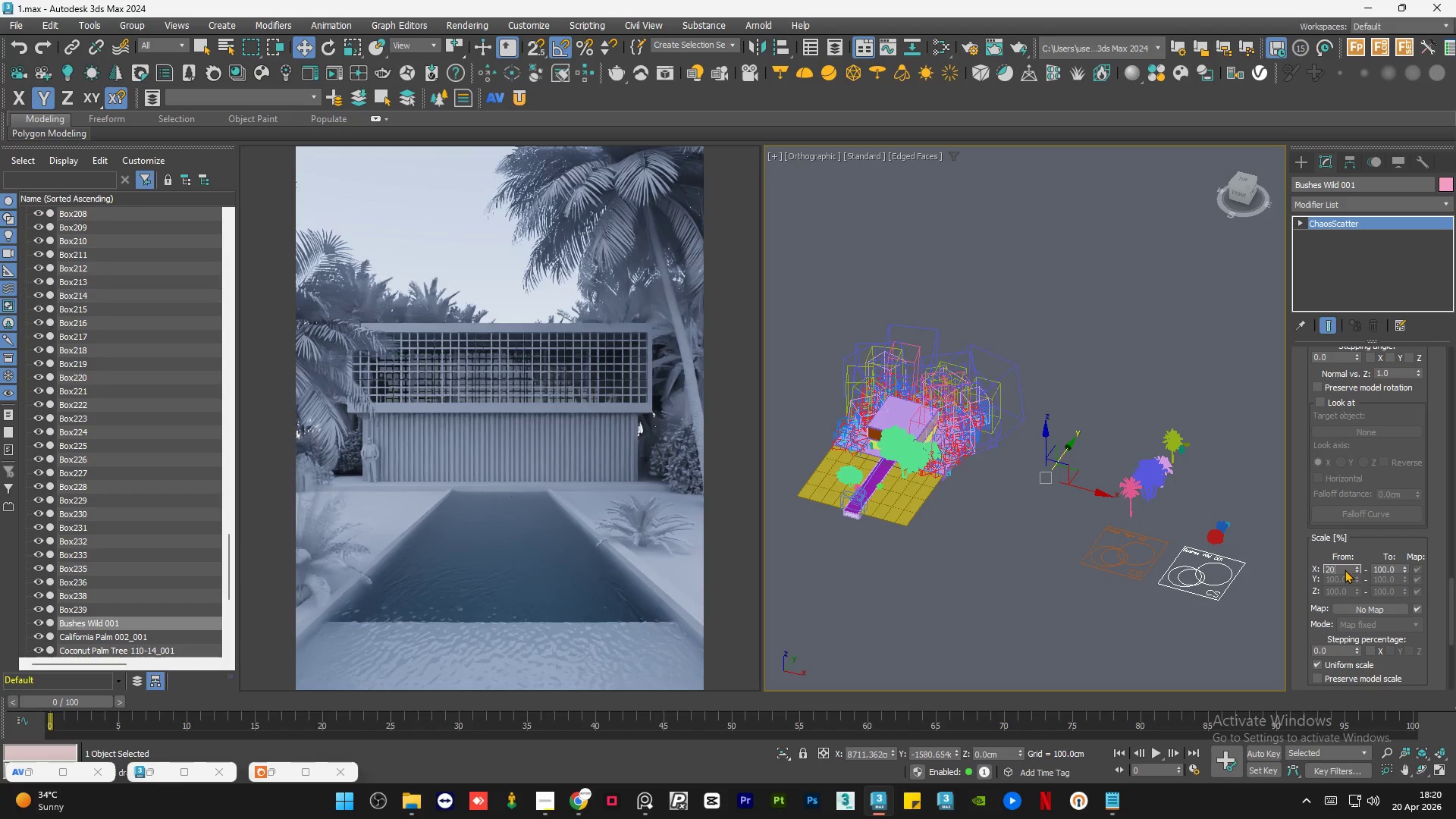 
key(NumpadEnter)
 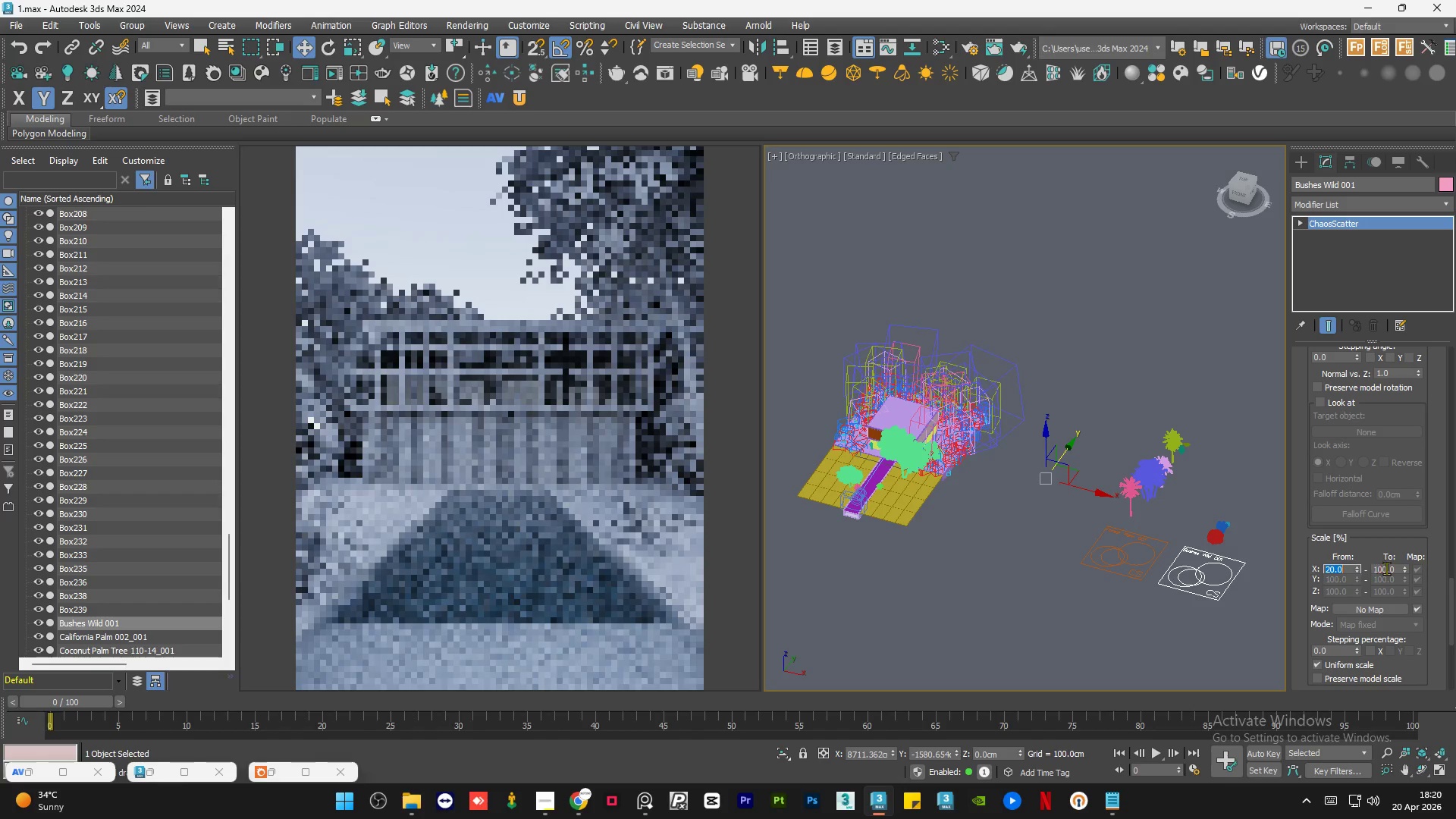 
double_click([1386, 569])
 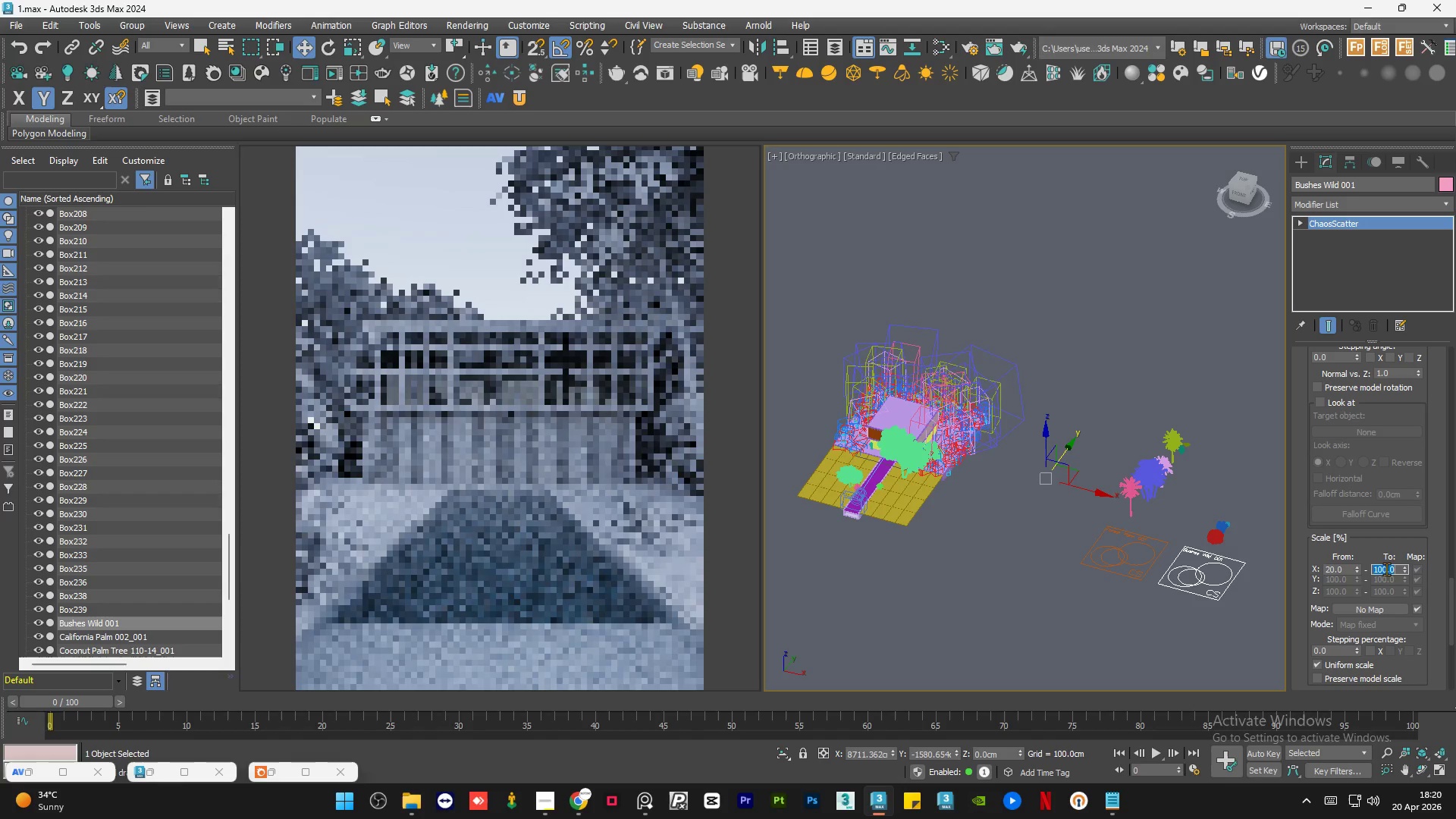 
key(Numpad1)
 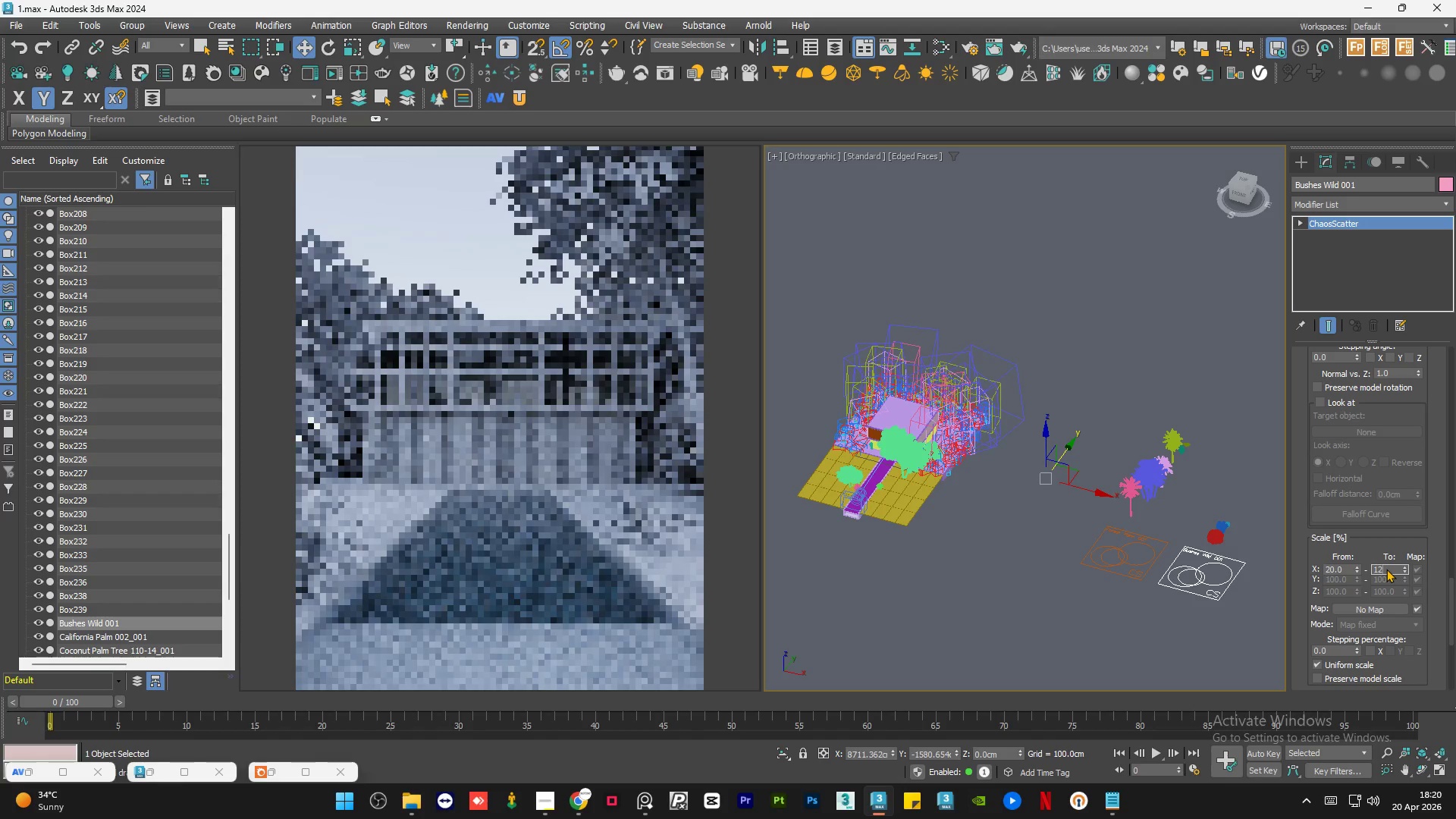 
key(Numpad2)
 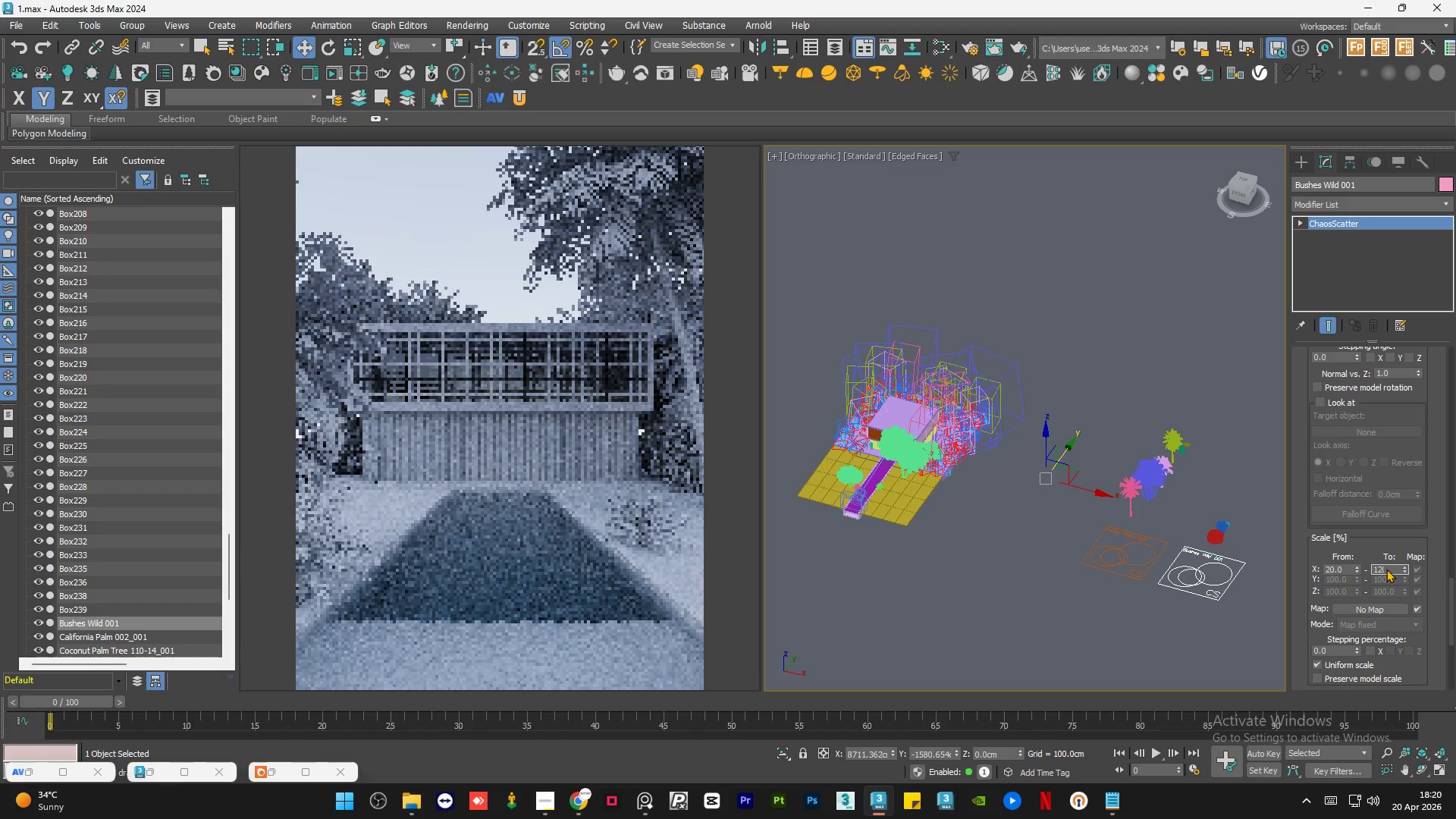 
key(Numpad0)
 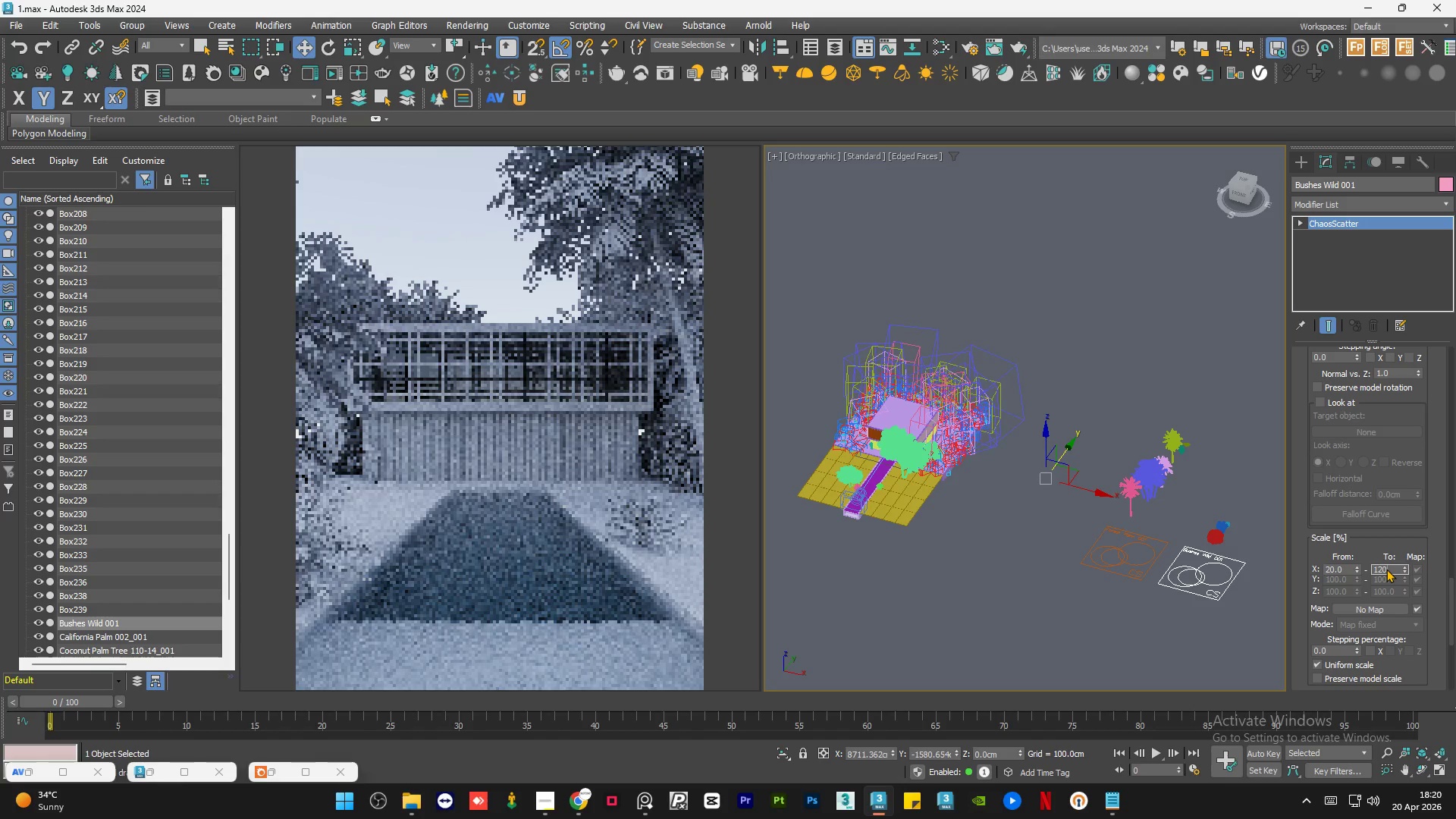 
key(NumpadEnter)
 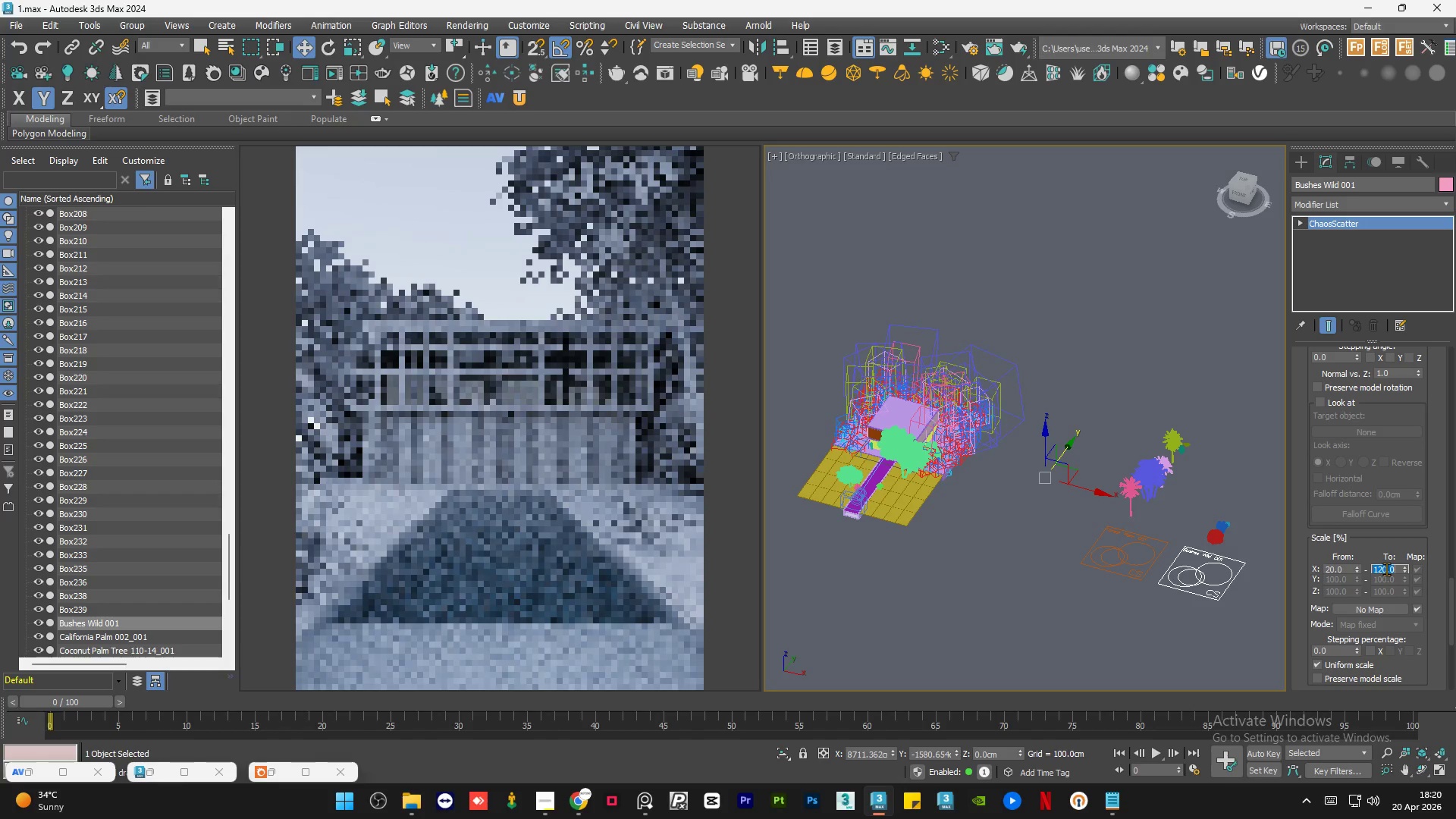 
key(MediaTrackNext)
 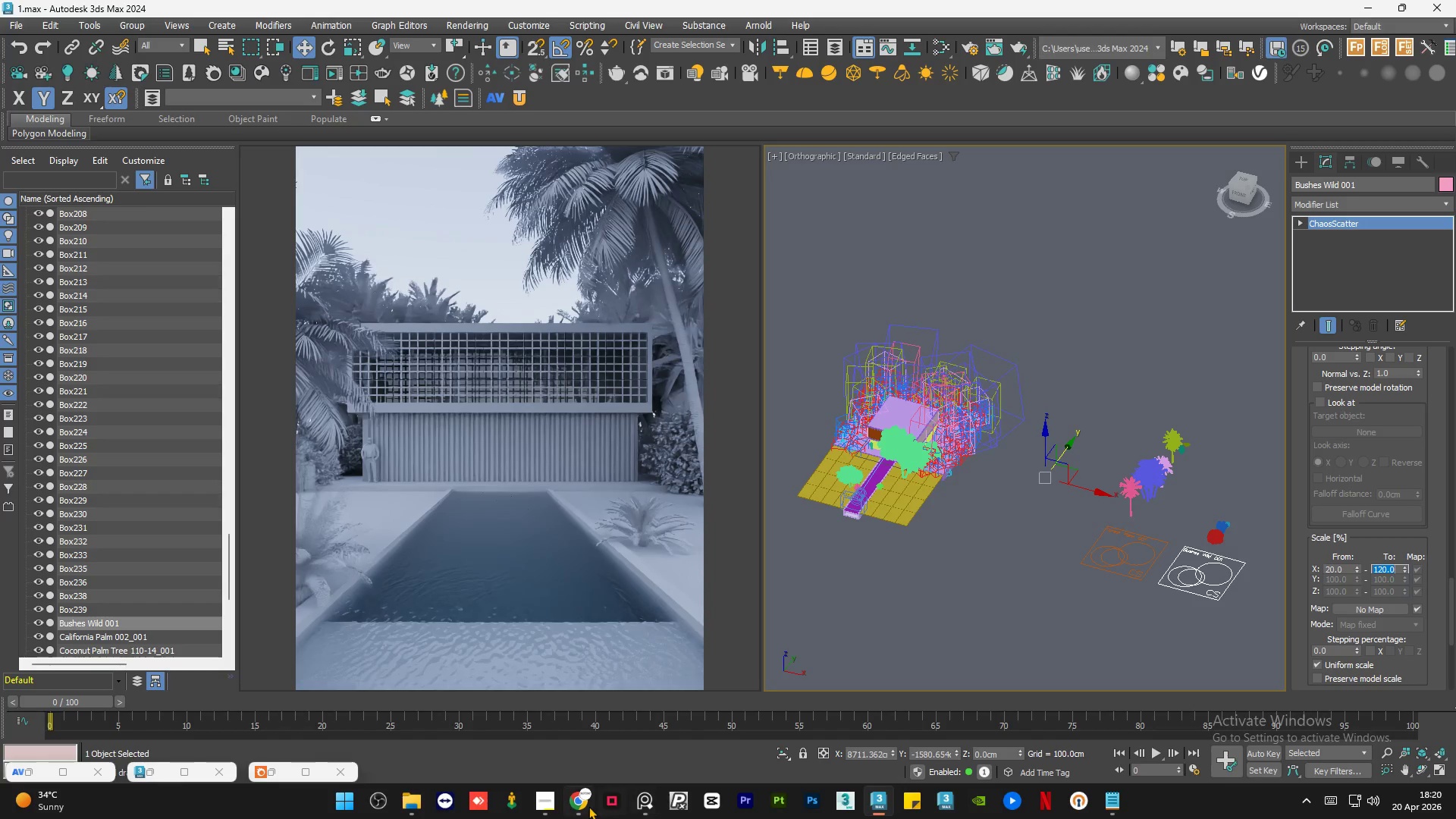 
left_click([553, 807])